 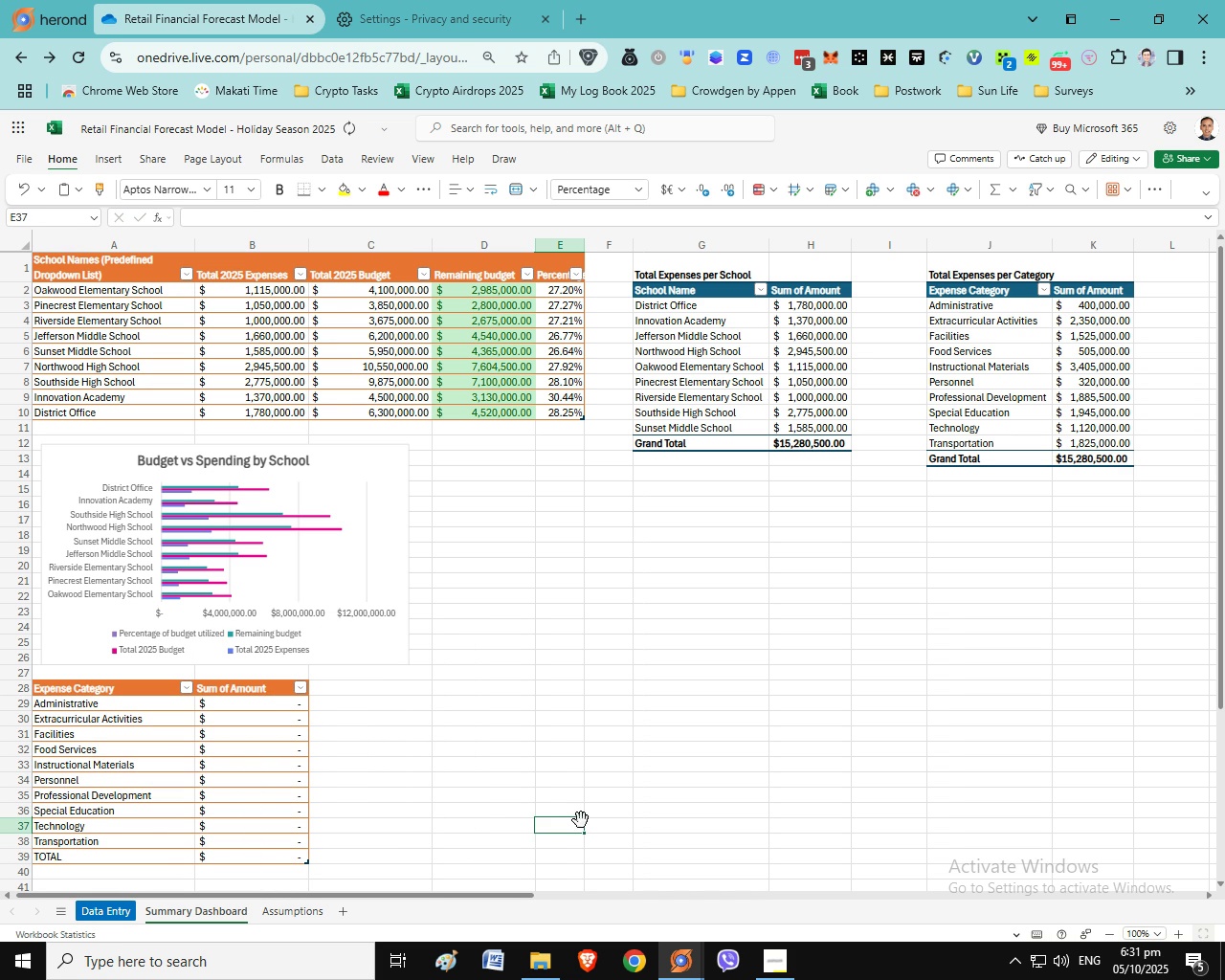 
key(Control+ControlLeft)
 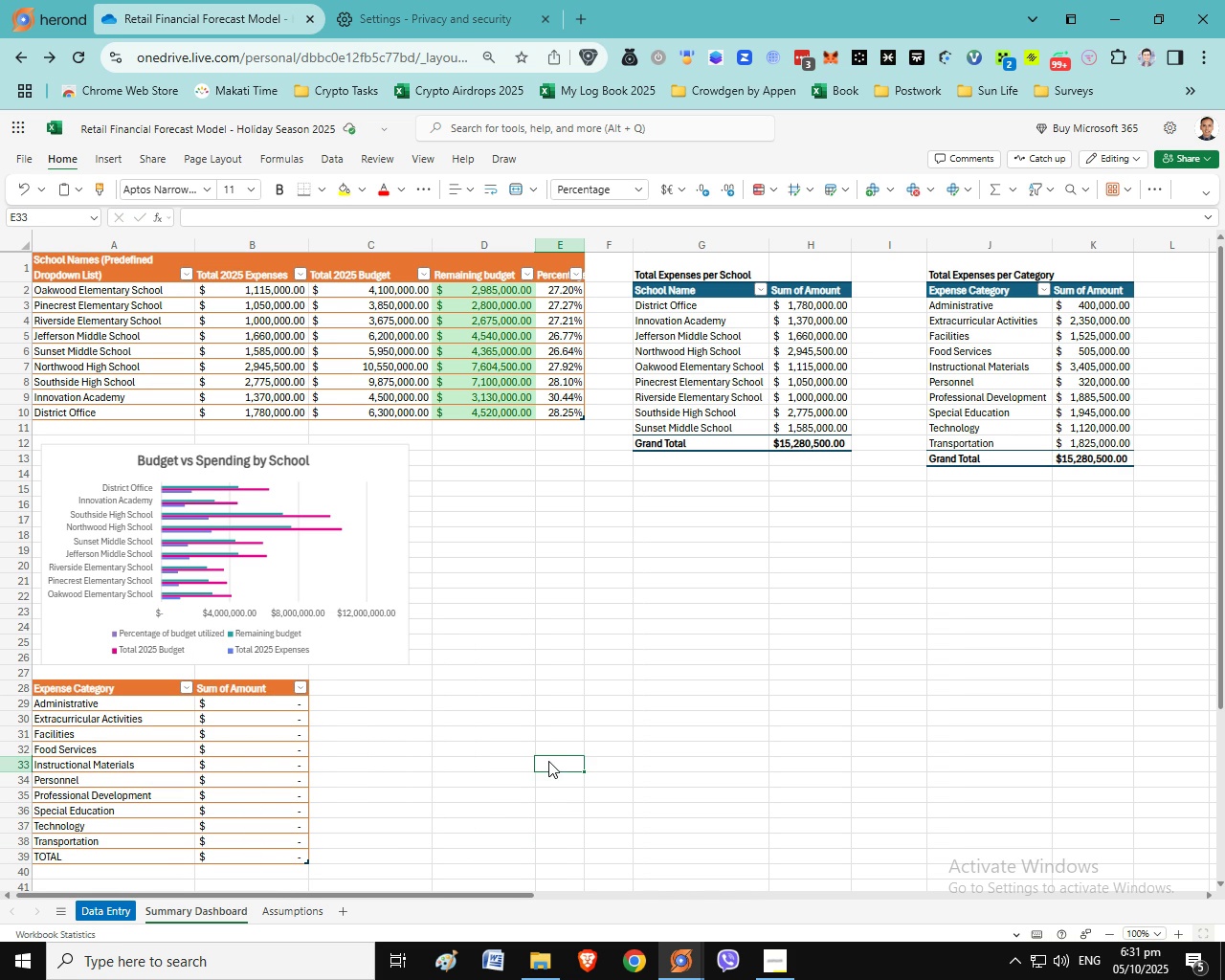 
left_click([546, 761])
 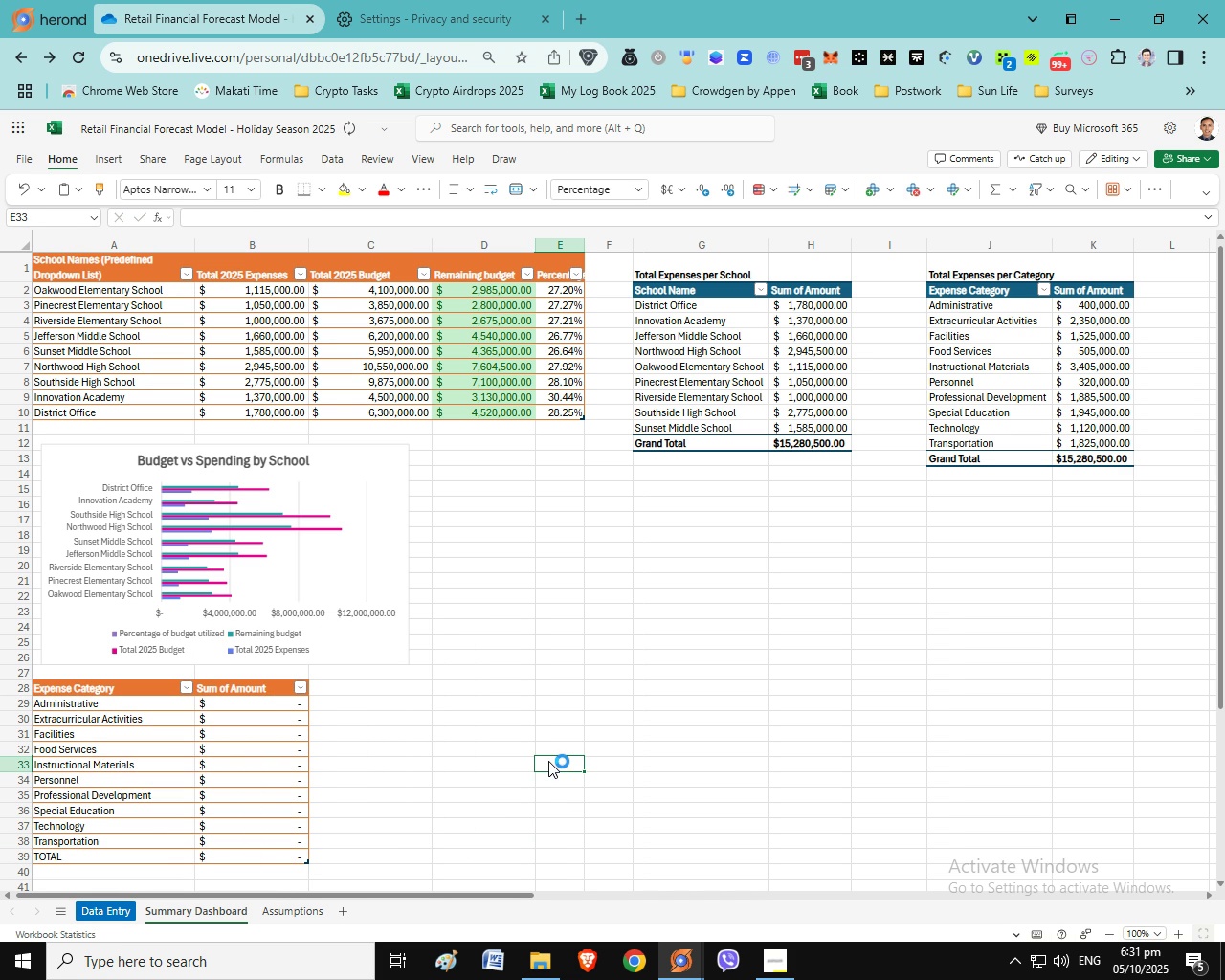 
key(Control+Z)
 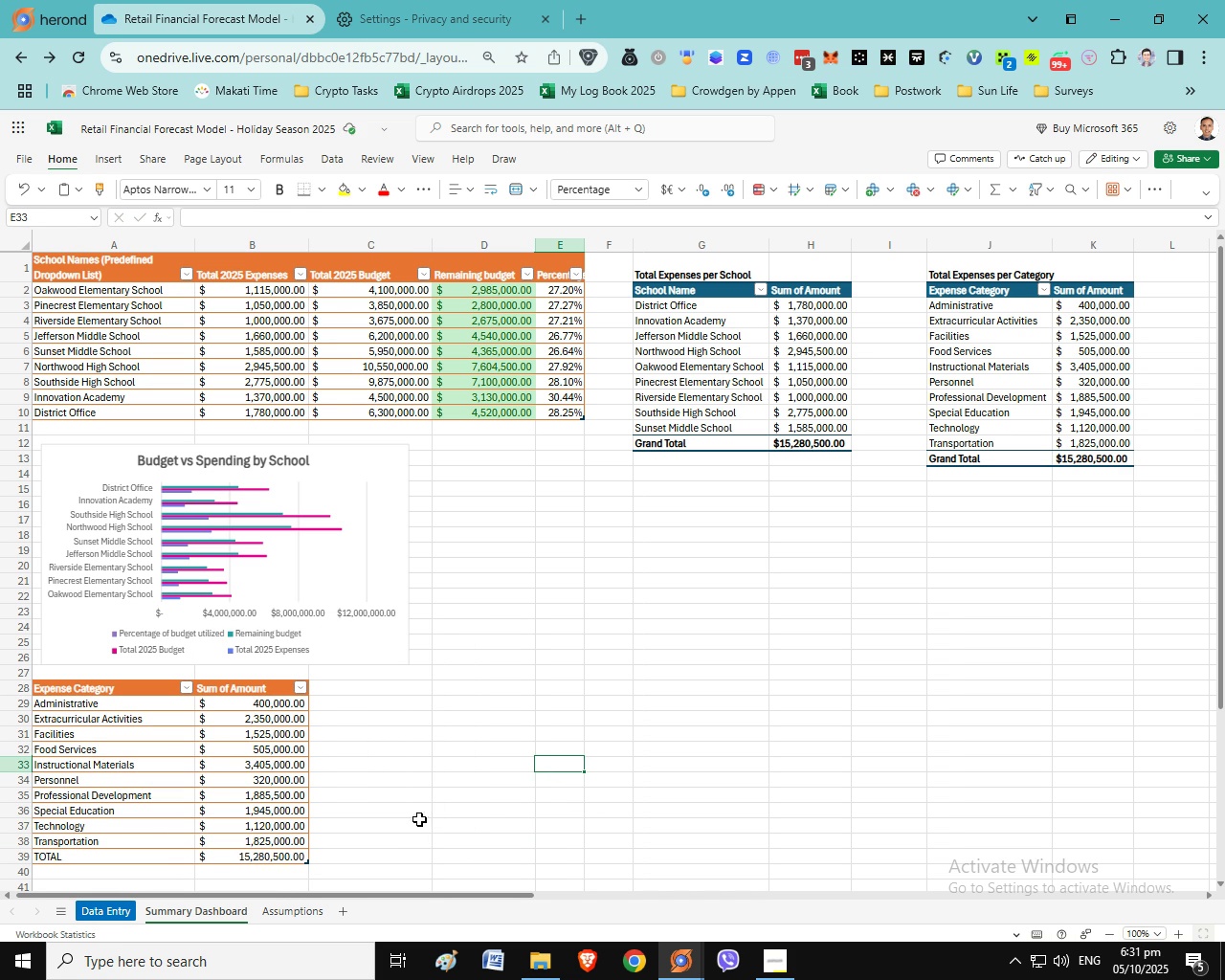 
left_click([414, 823])
 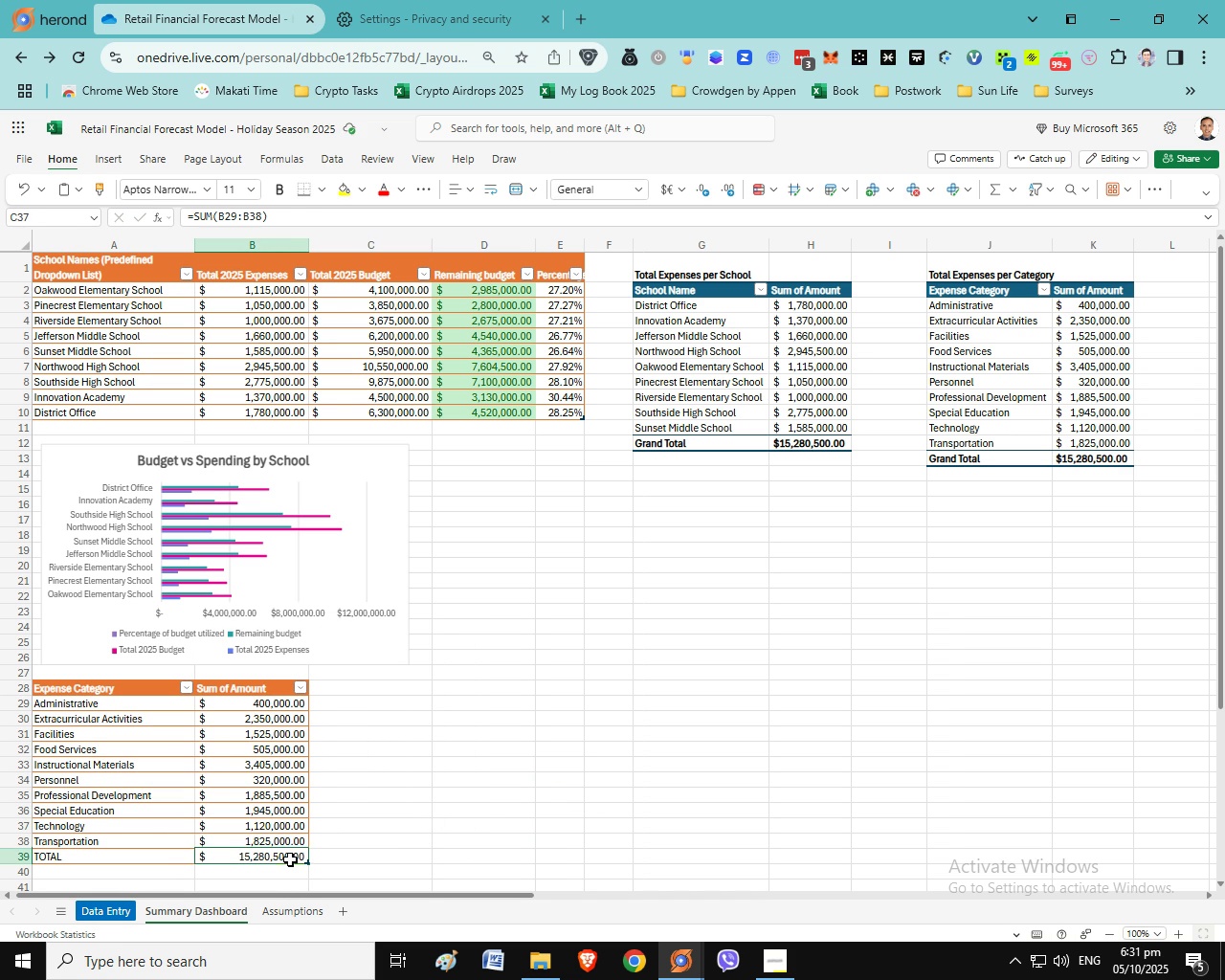 
left_click([290, 859])